 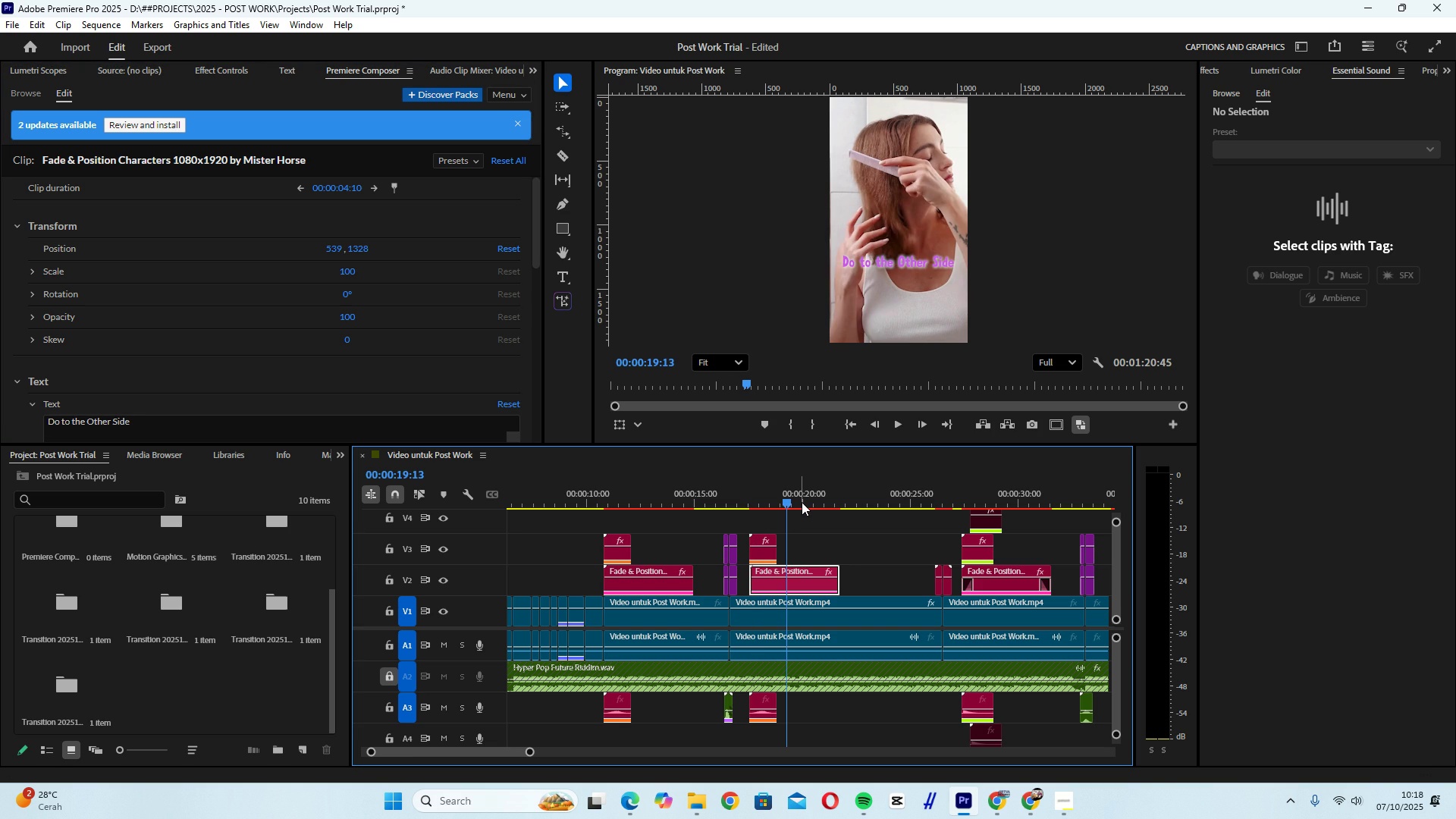 
key(Space)
 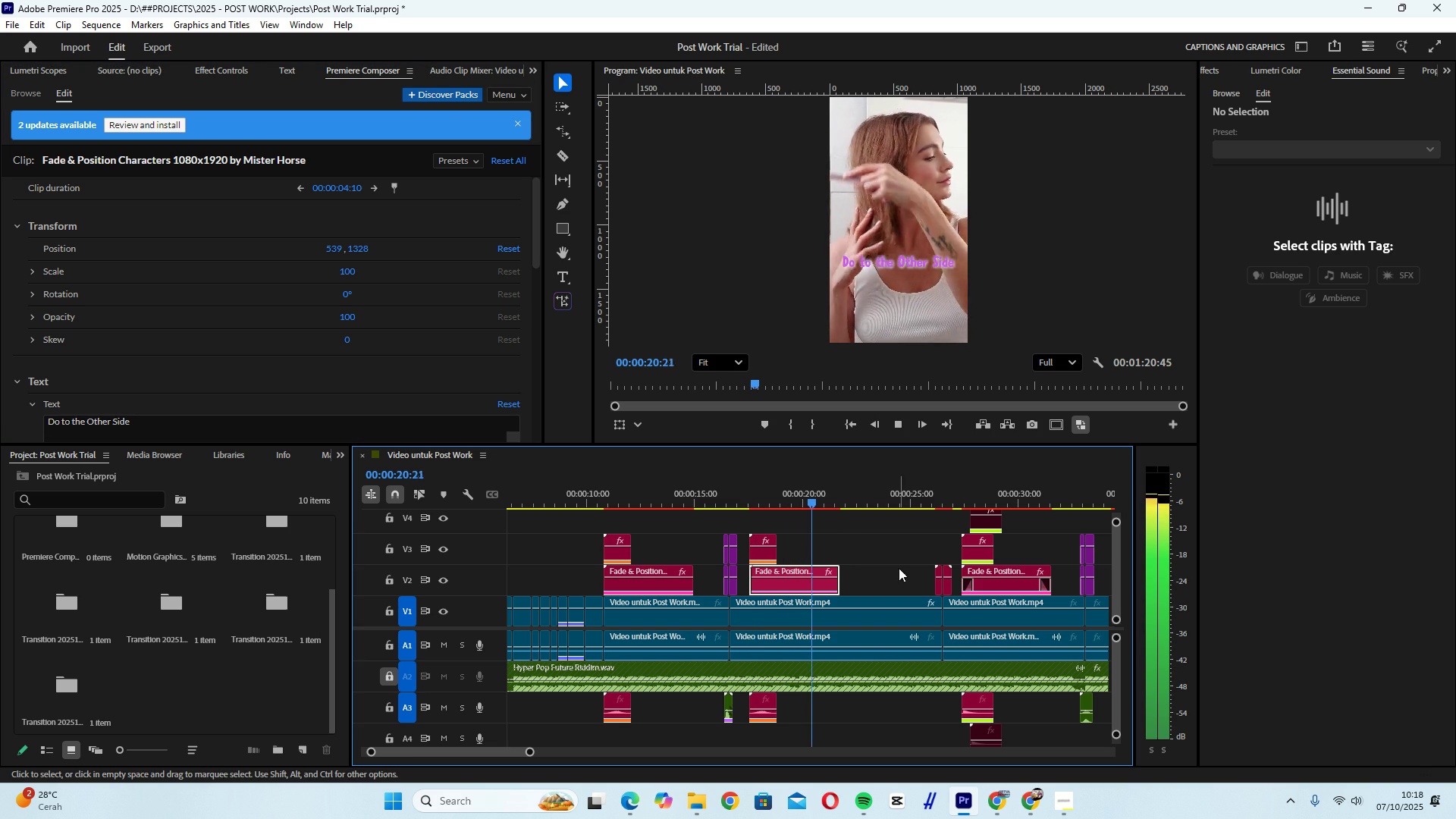 
left_click([905, 557])
 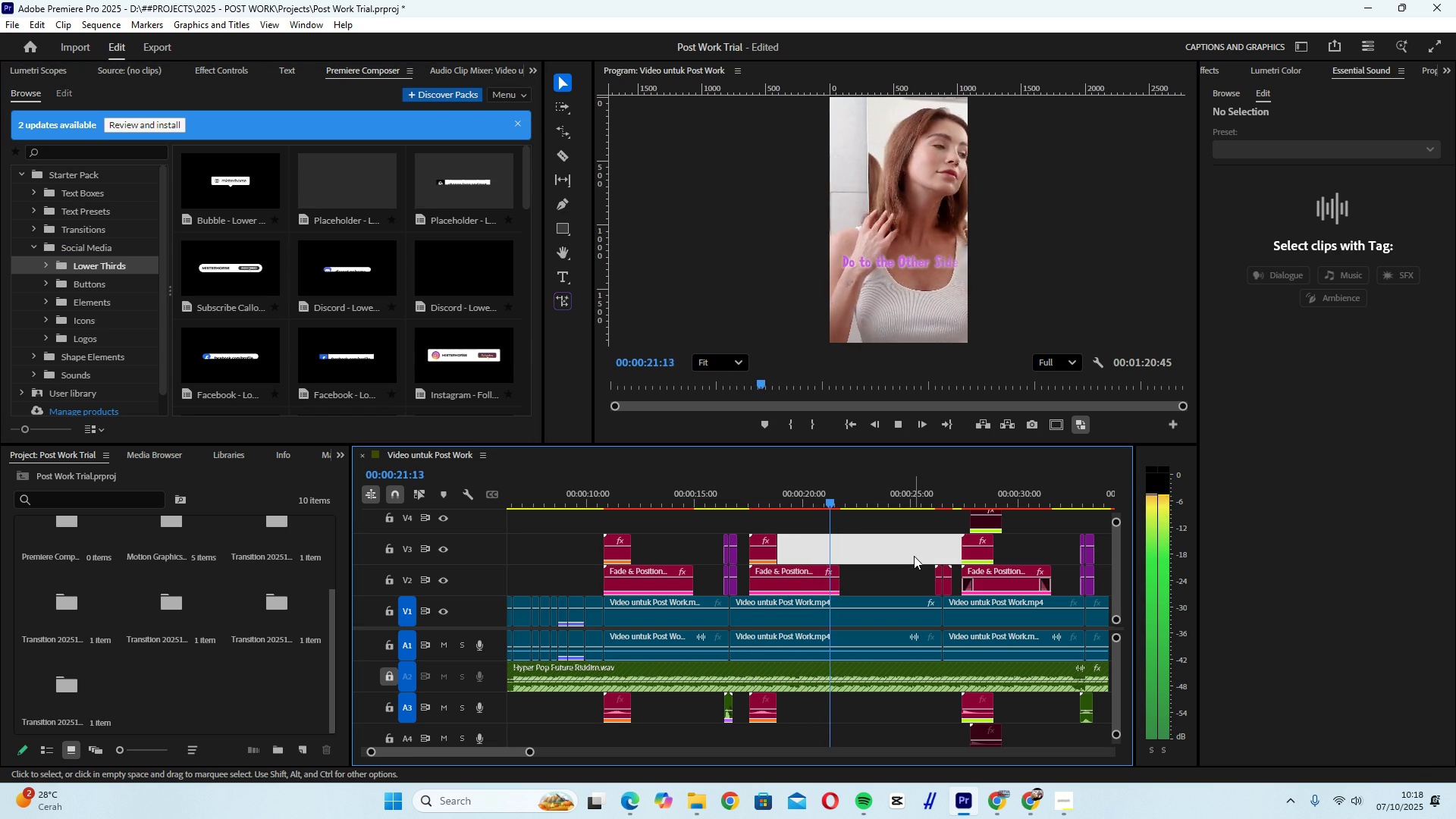 
left_click([914, 556])
 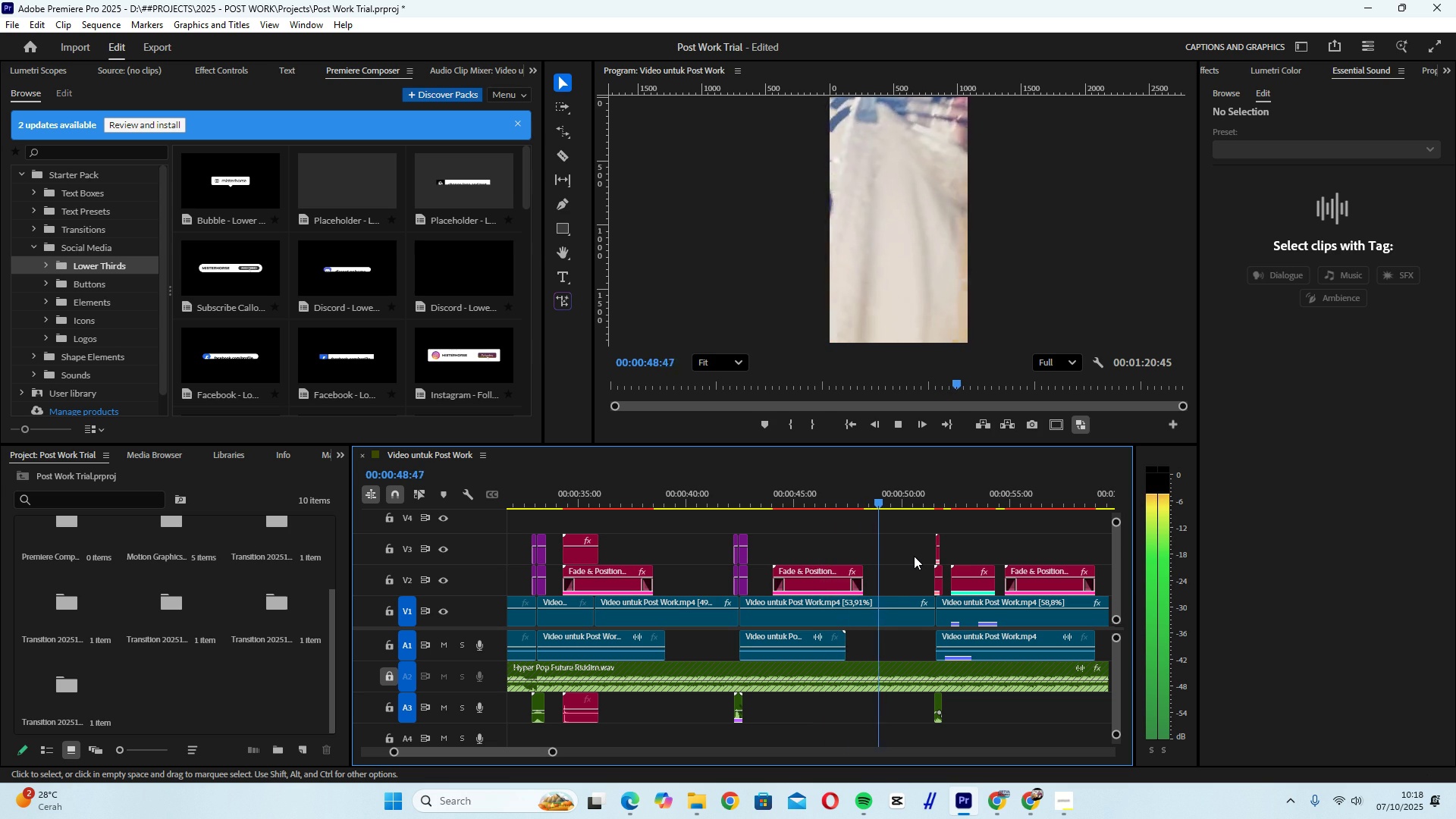 
wait(32.56)
 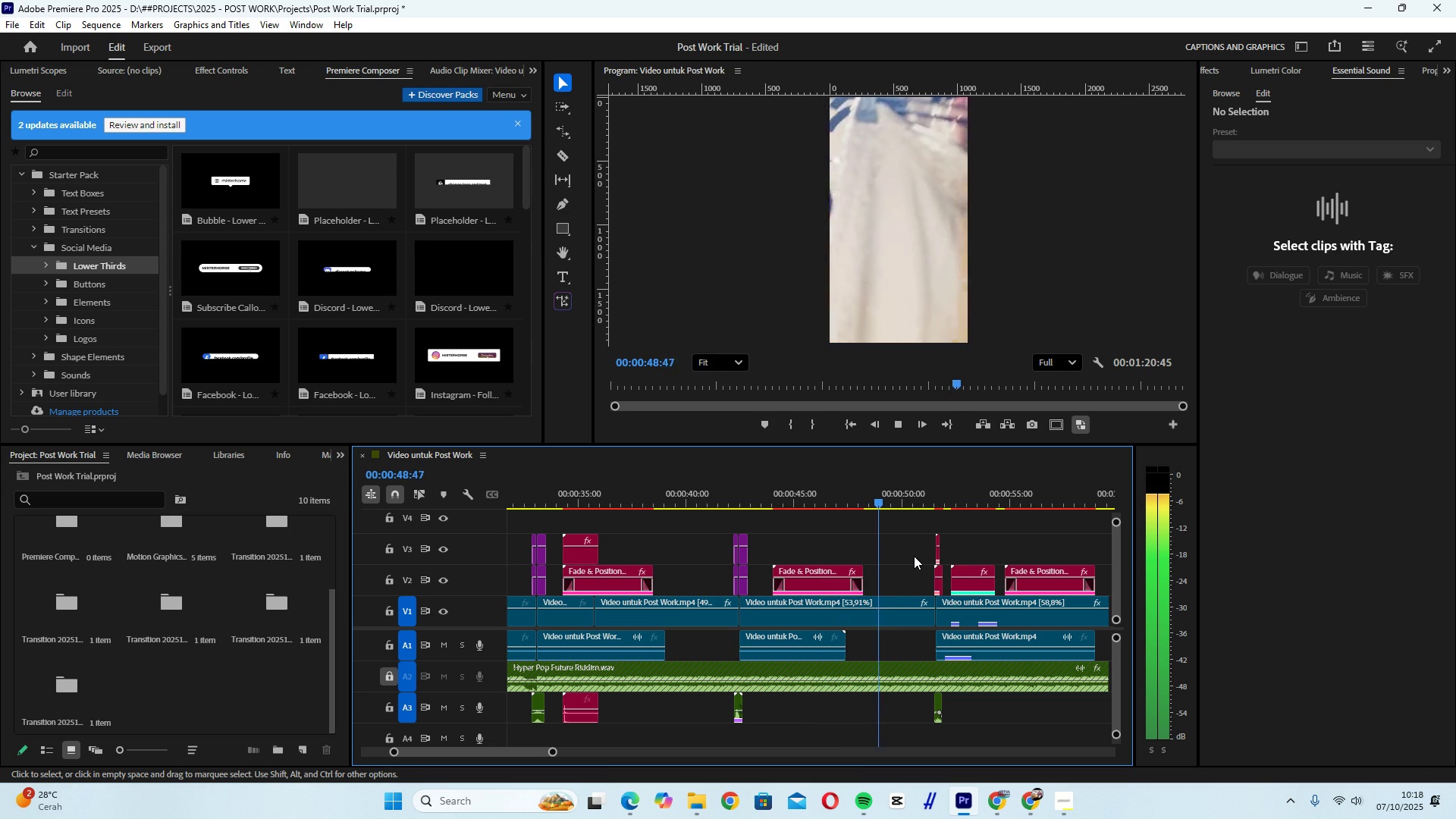 
key(Space)
 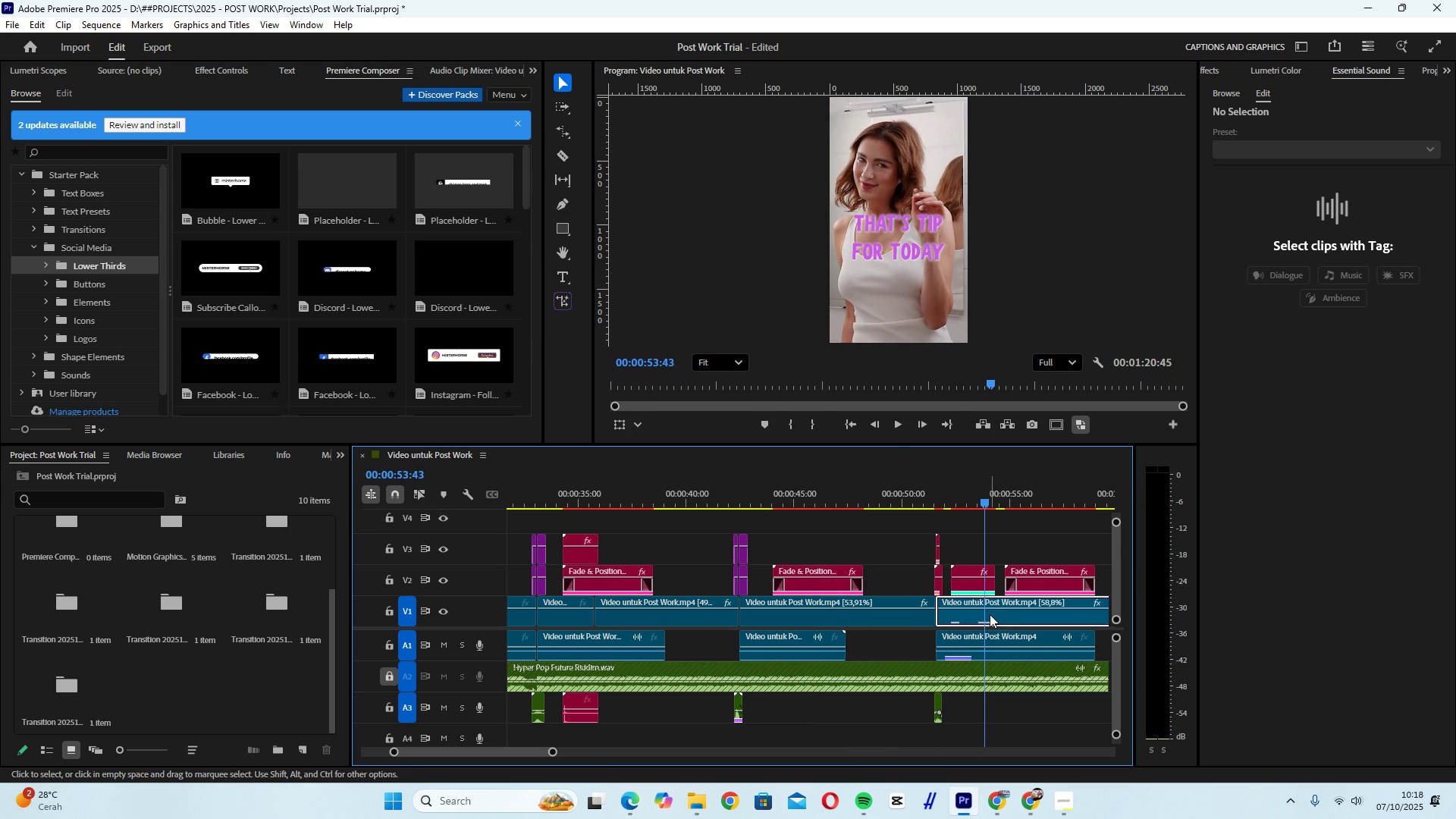 
left_click([990, 614])
 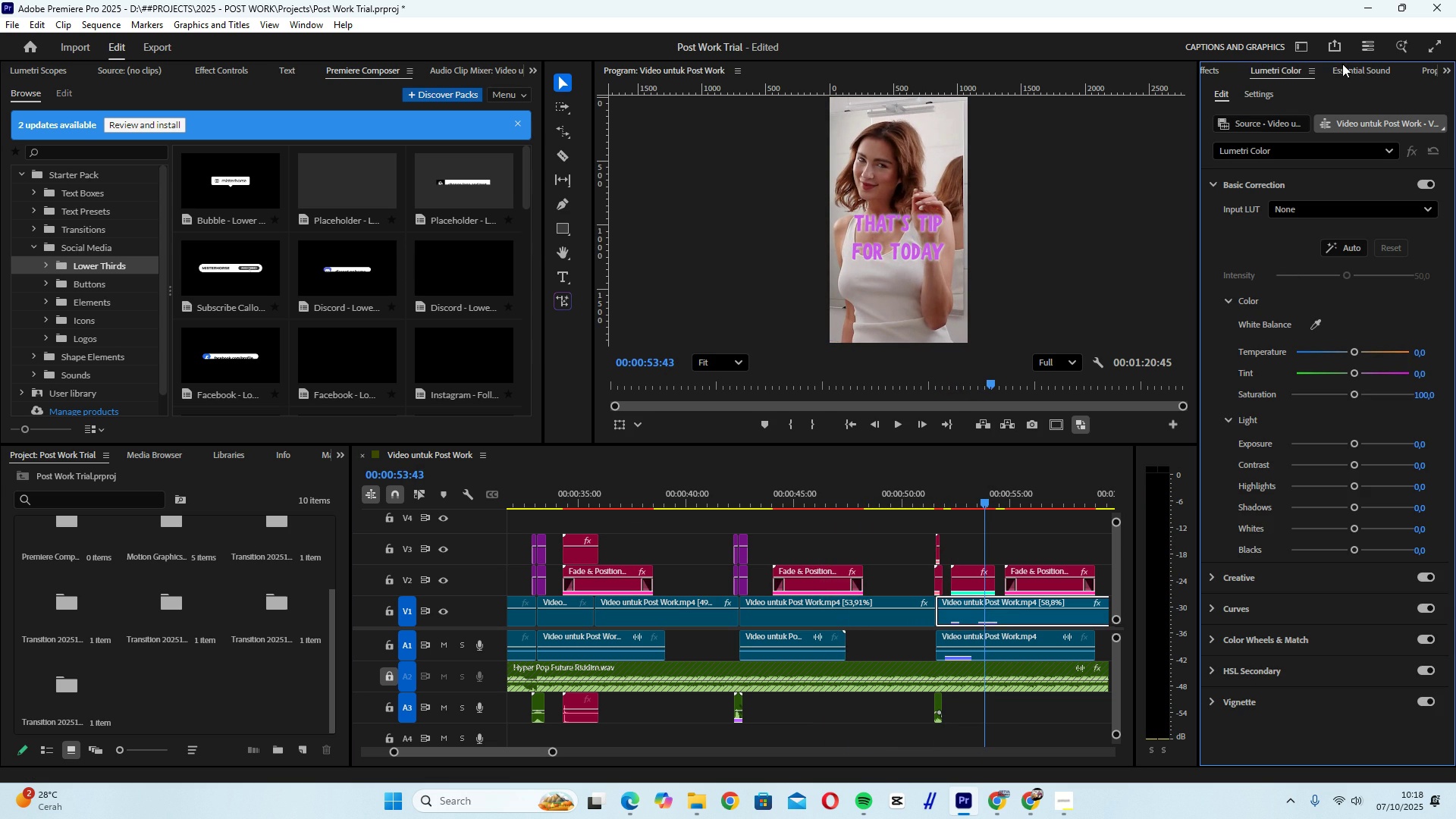 
left_click([1215, 71])
 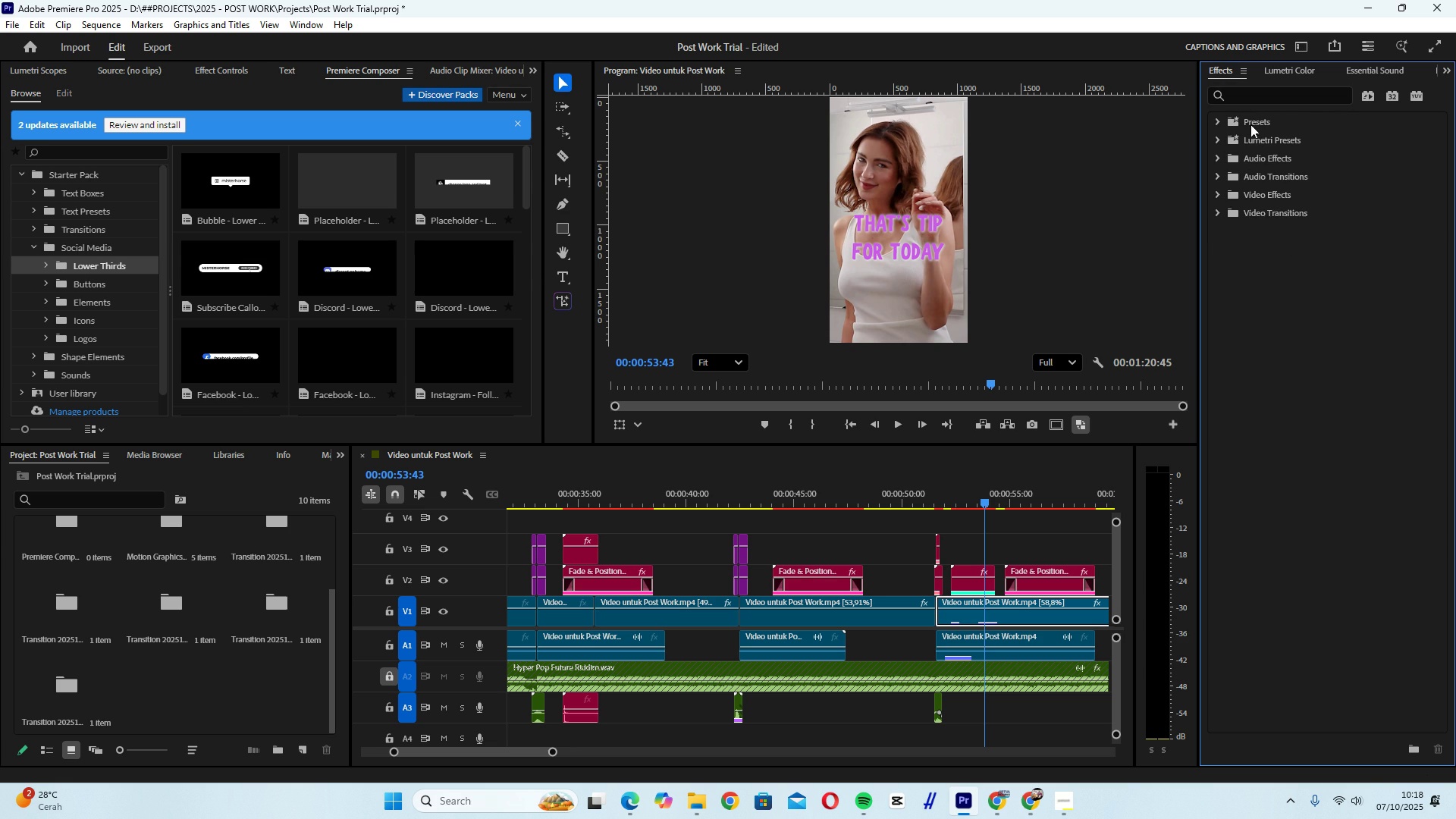 
left_click([1219, 139])
 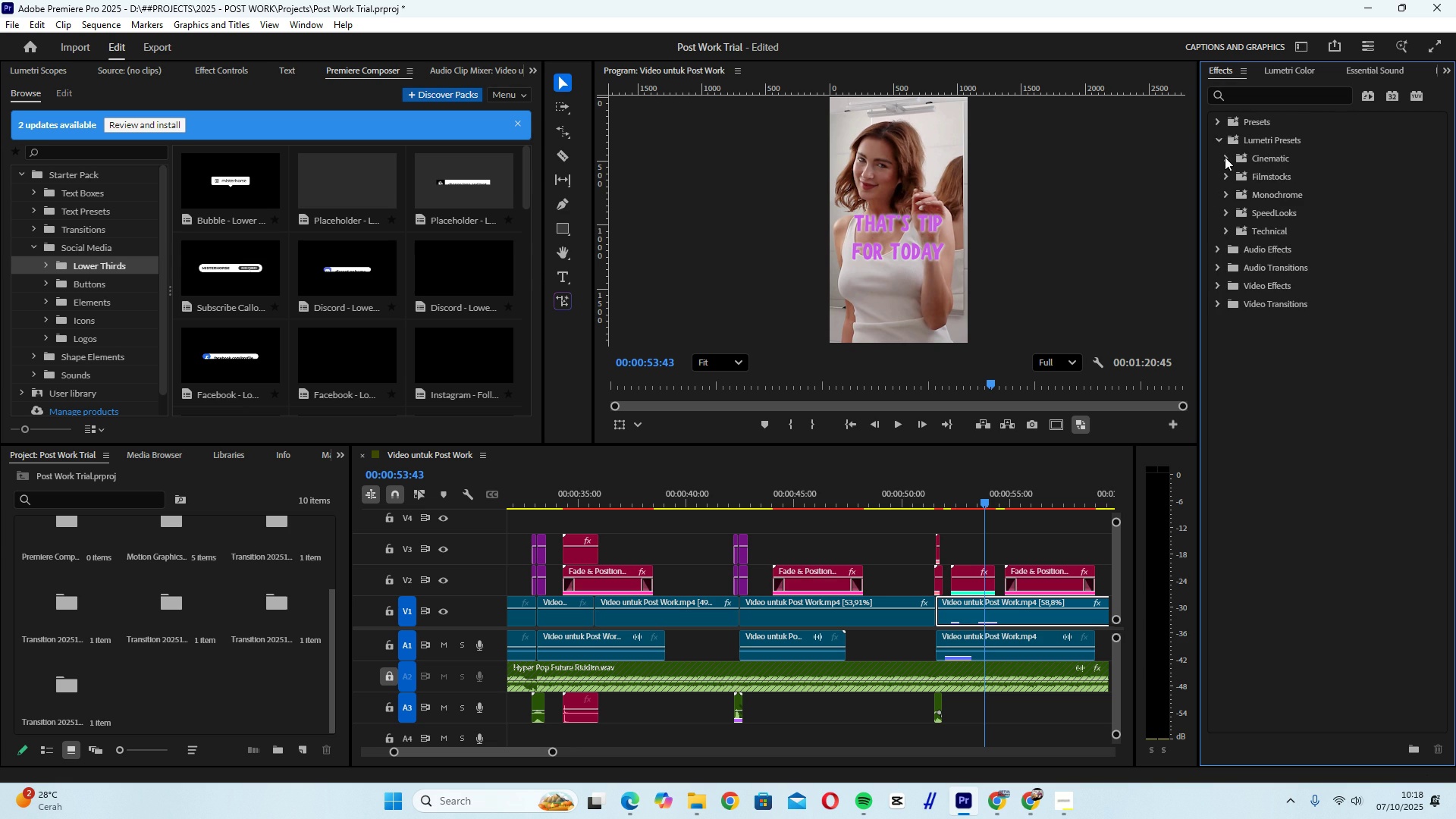 
left_click([1225, 157])